 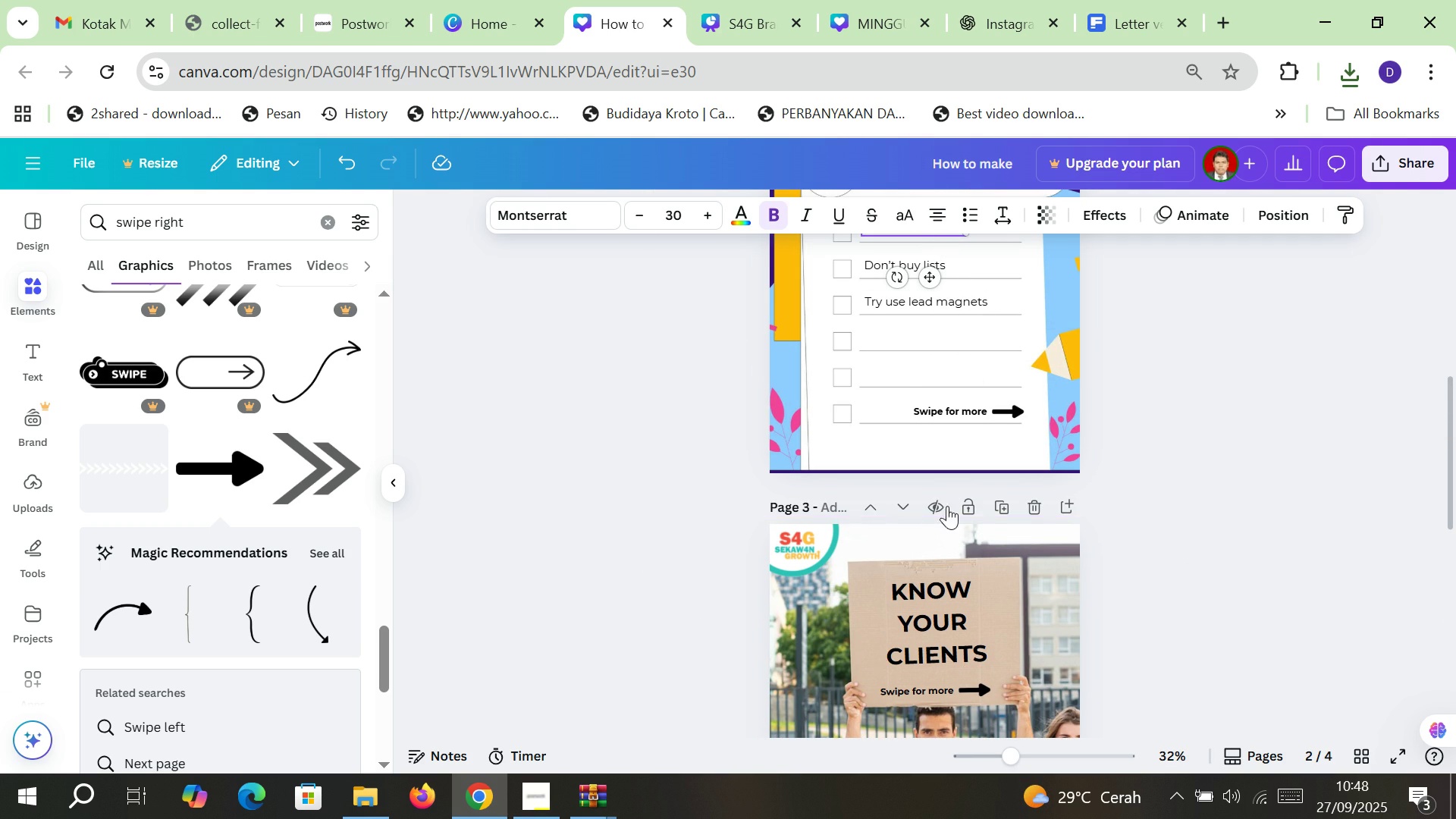 
scroll: coordinate [947, 507], scroll_direction: down, amount: 6.0
 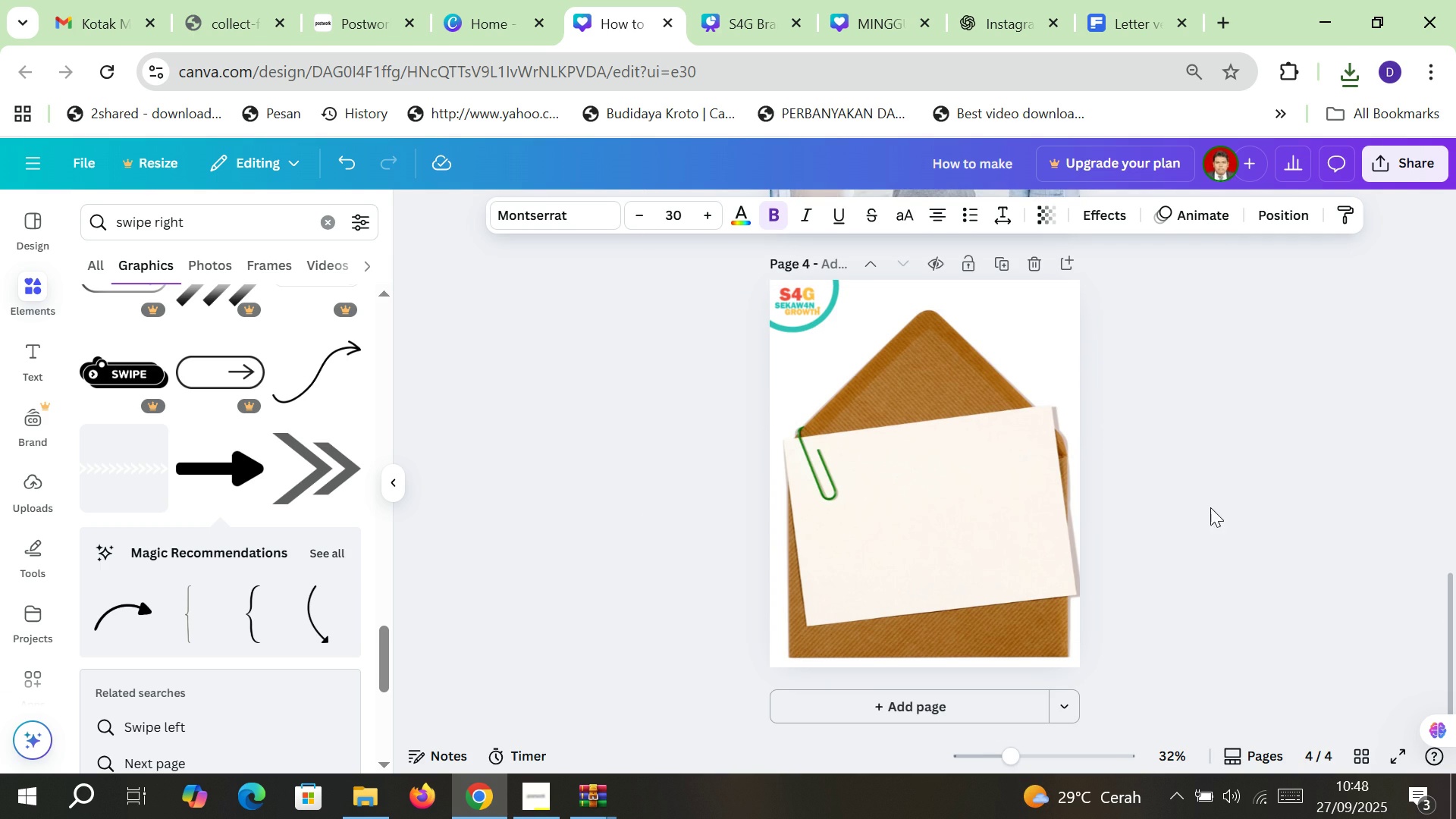 
left_click([1218, 504])
 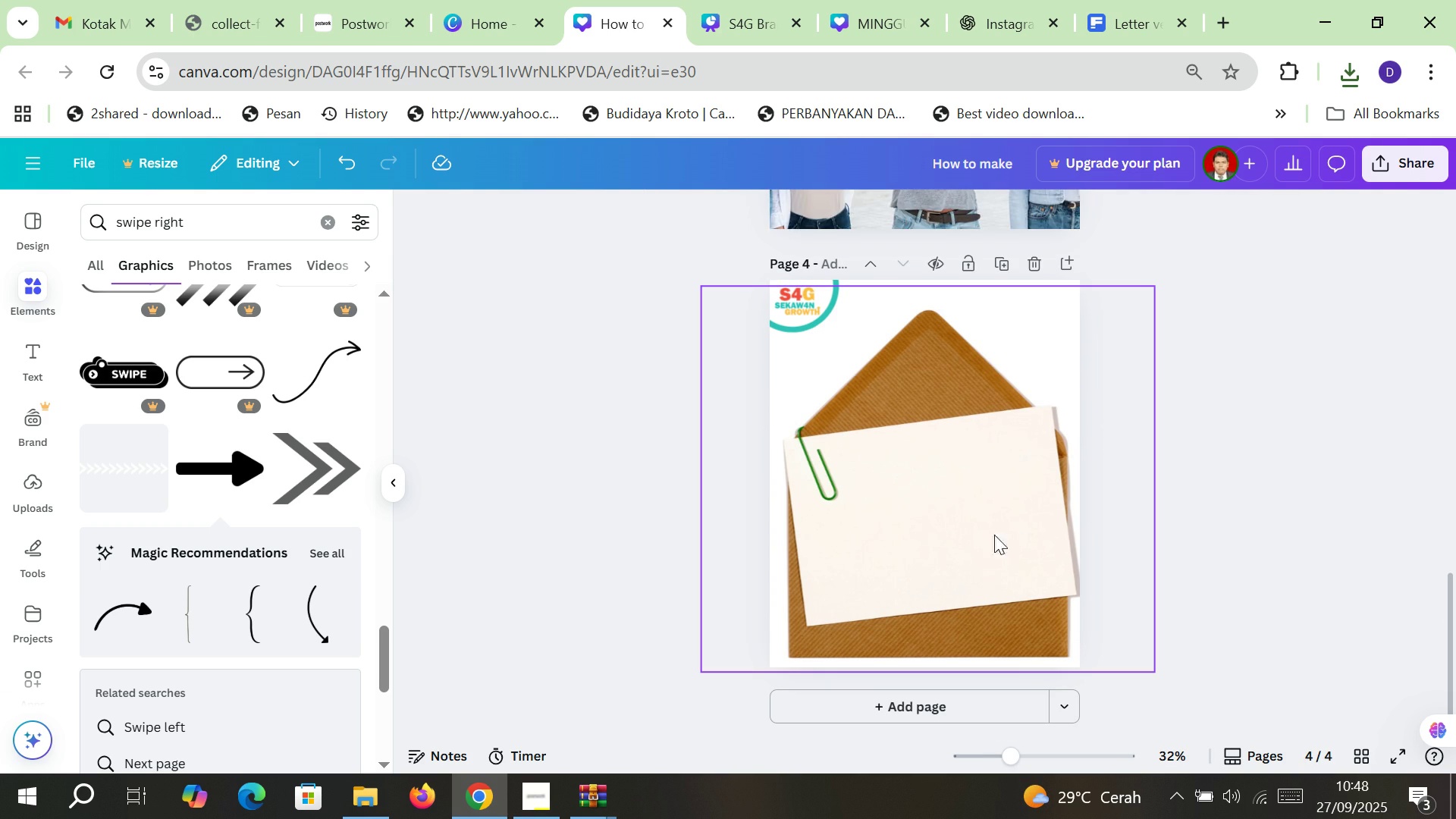 
key(Control+ControlLeft)
 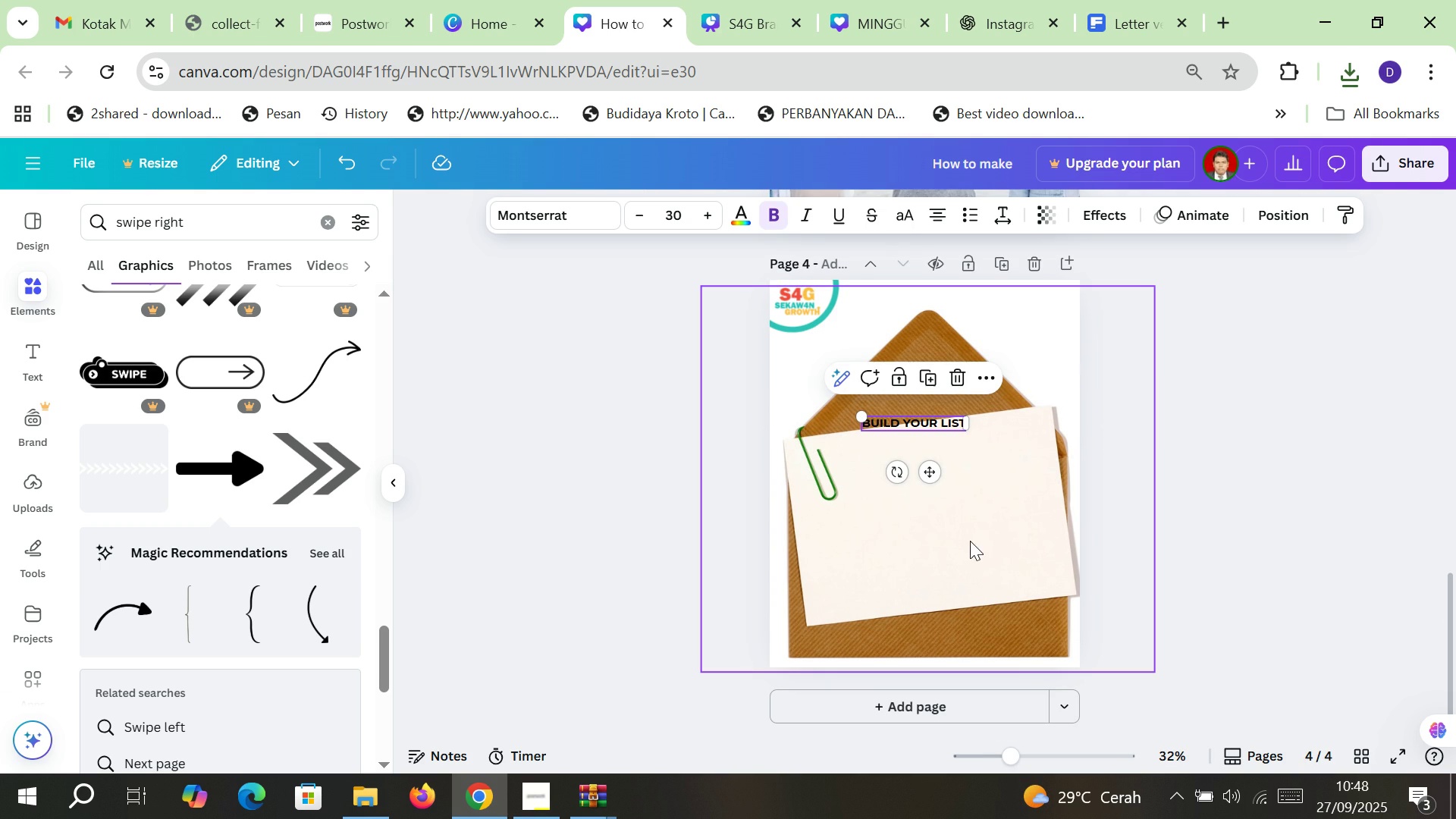 
key(Control+V)